 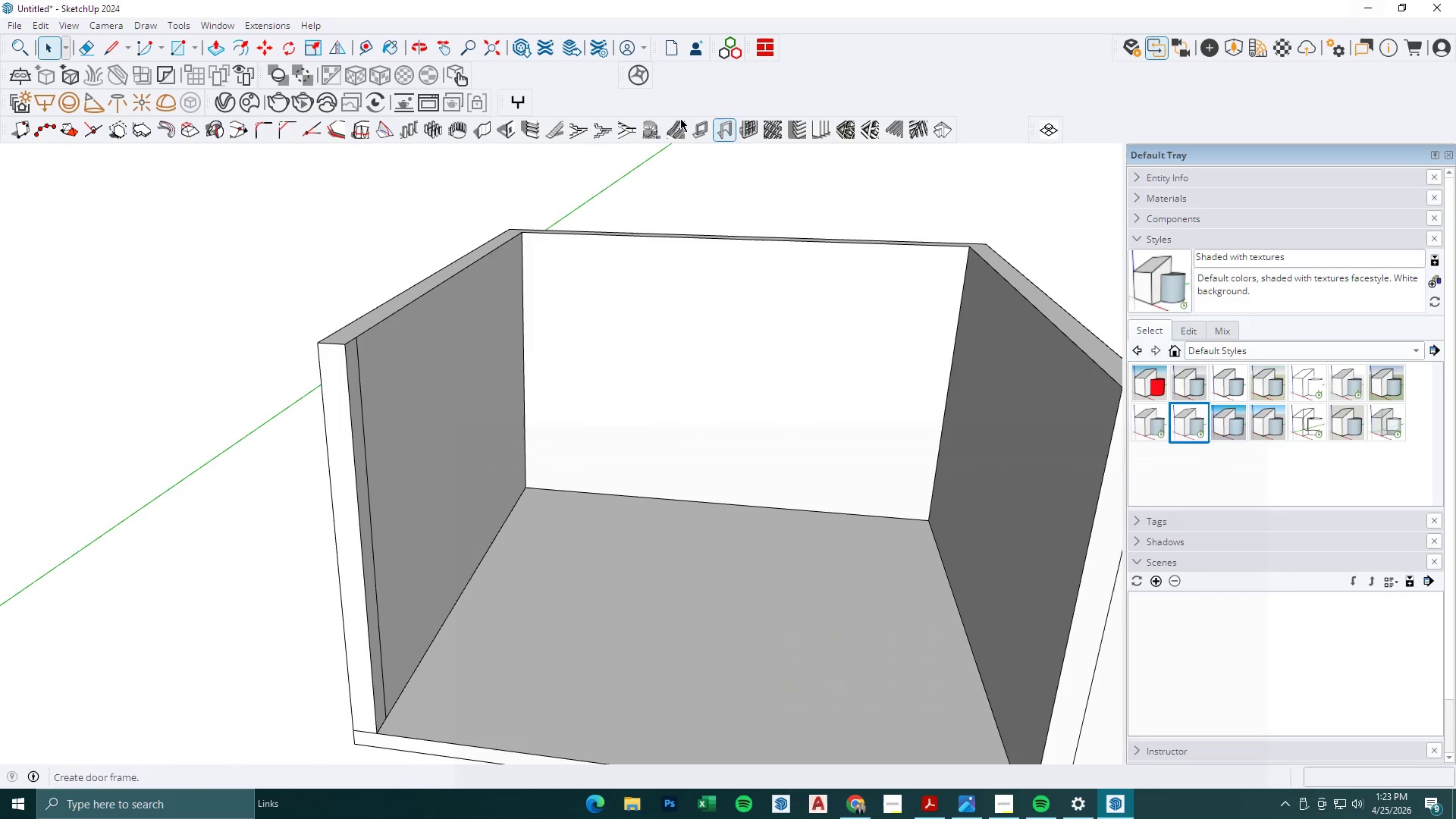 
left_click([245, 96])
 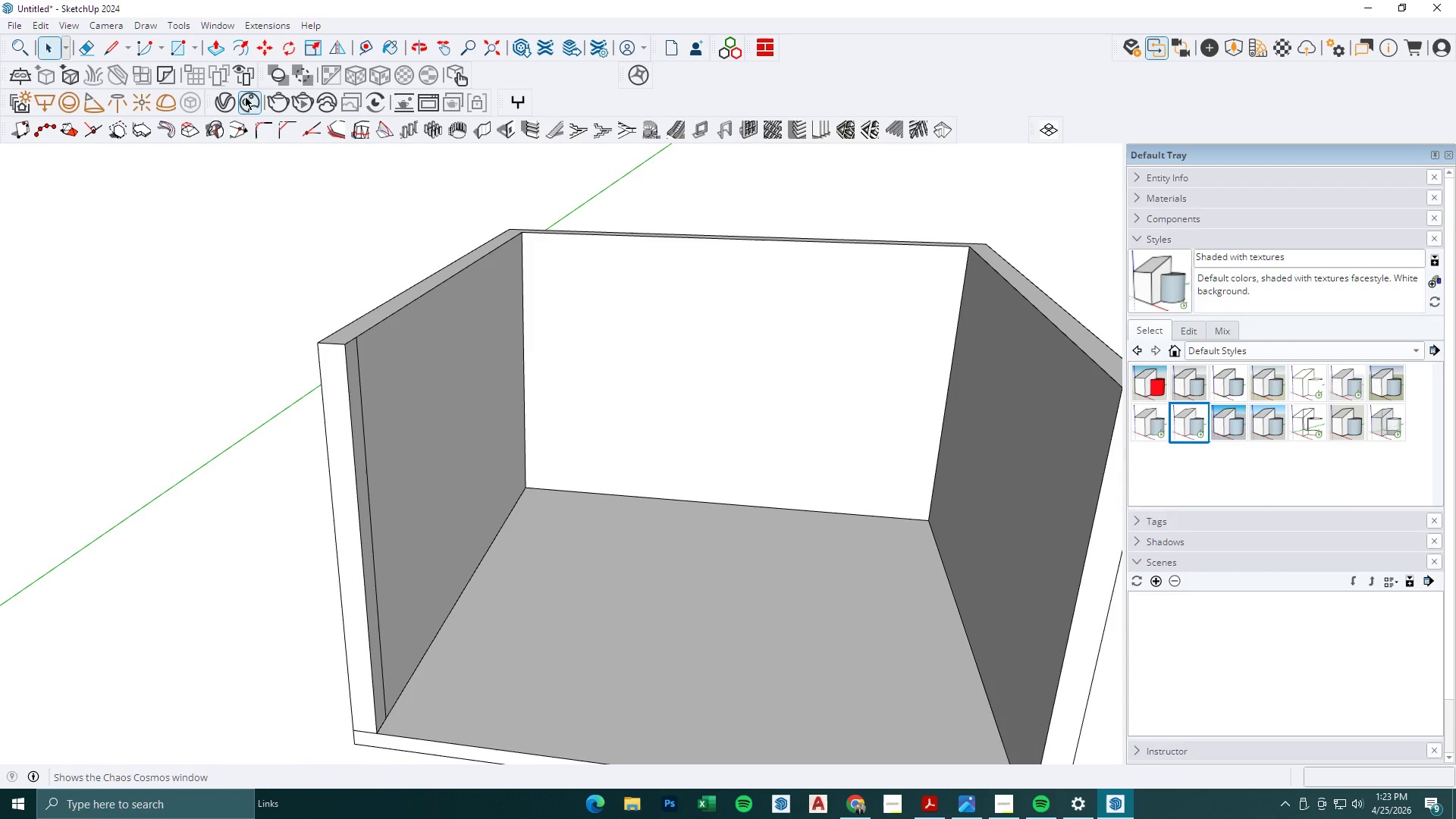 
mouse_move([397, 241])
 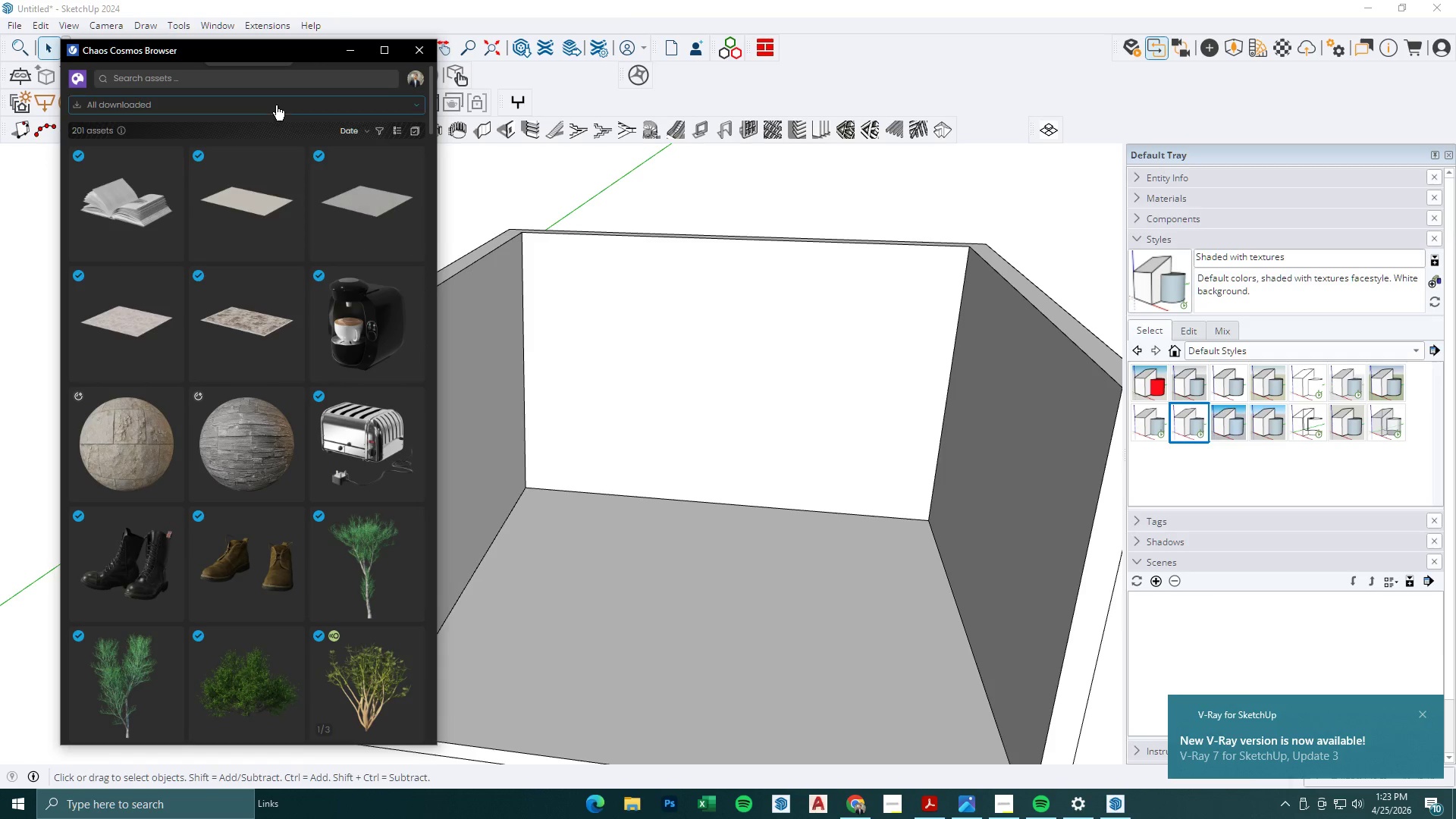 
left_click([276, 105])
 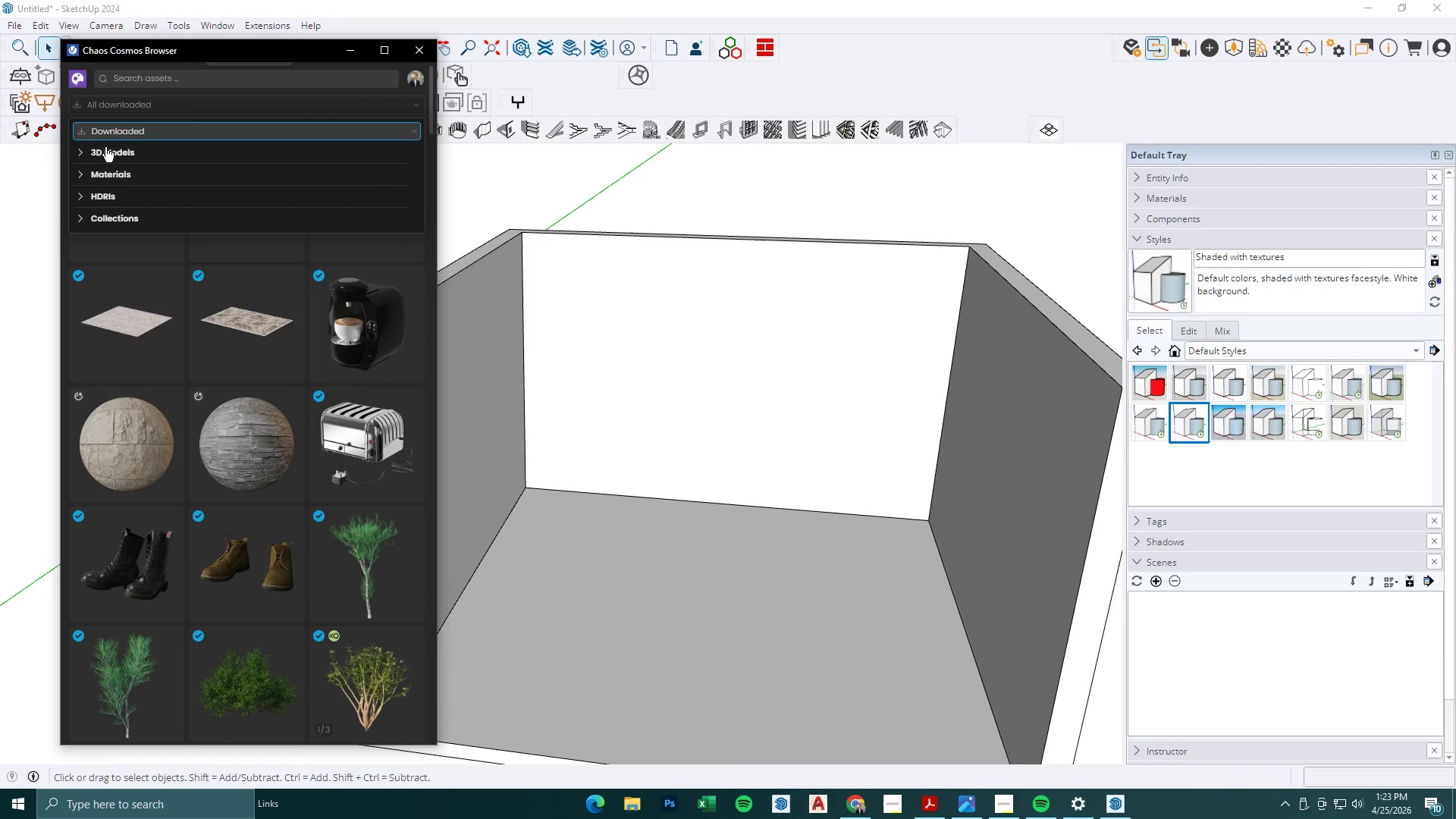 
left_click([80, 171])
 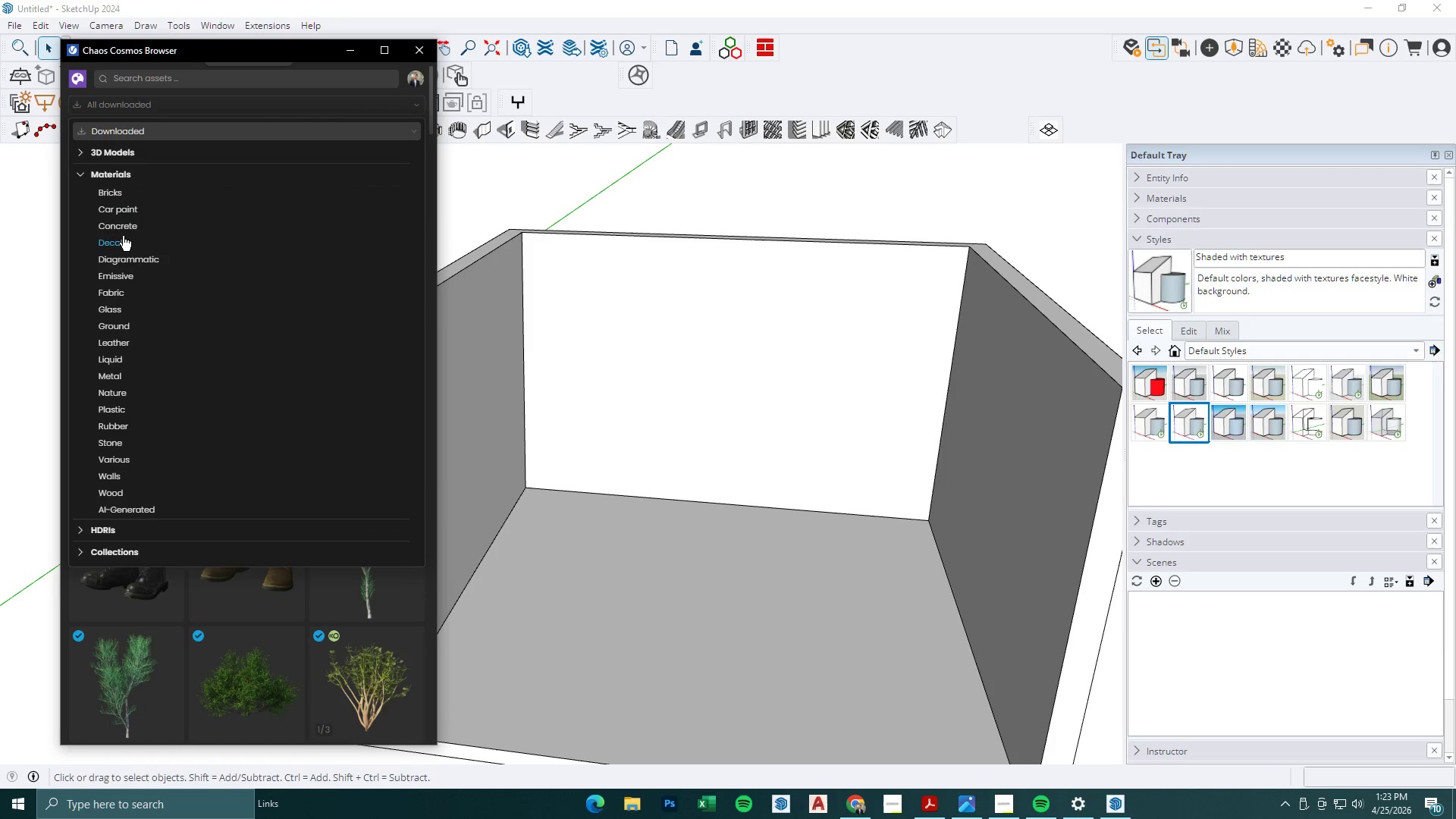 
left_click([124, 224])
 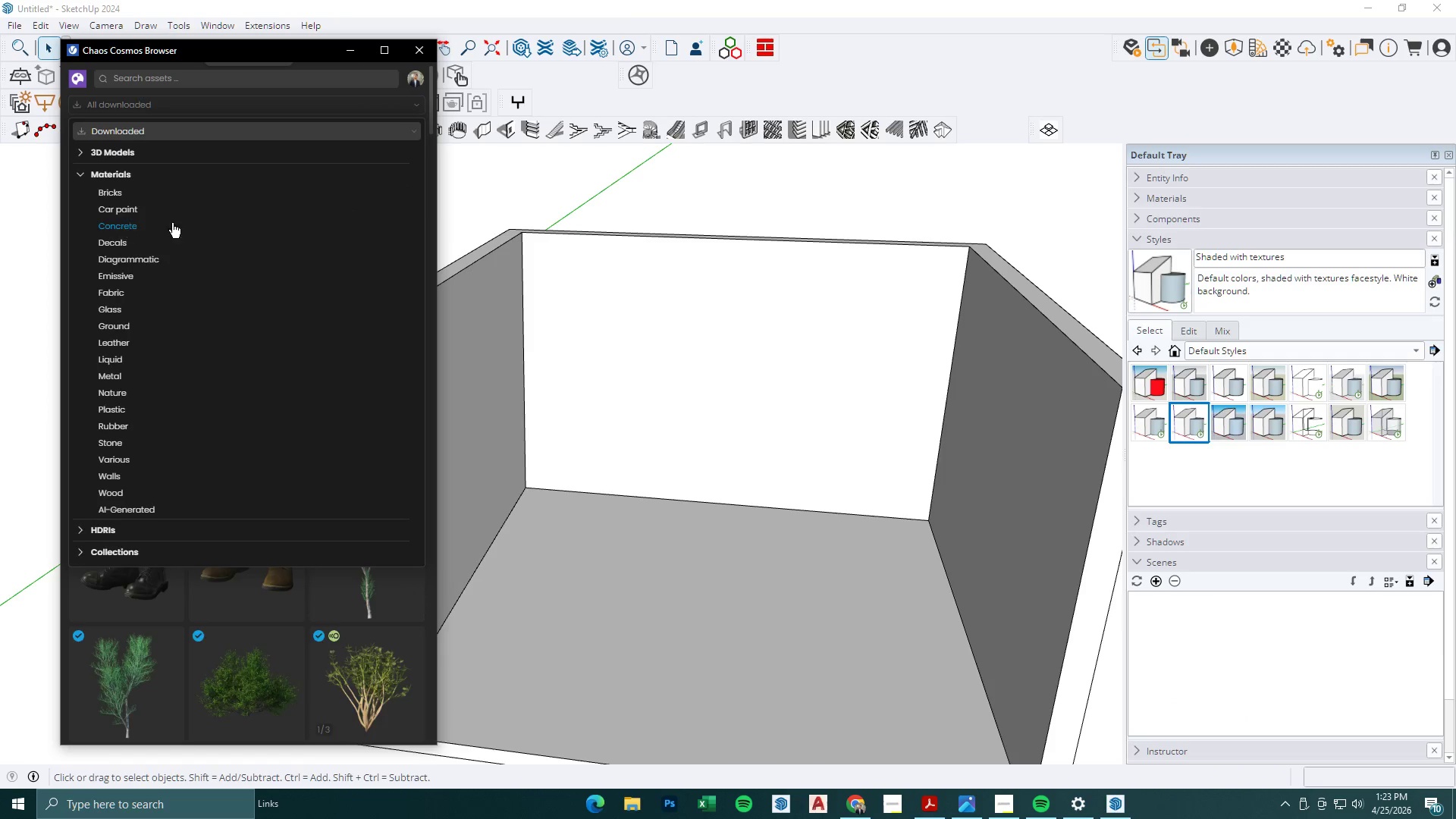 
mouse_move([351, 228])
 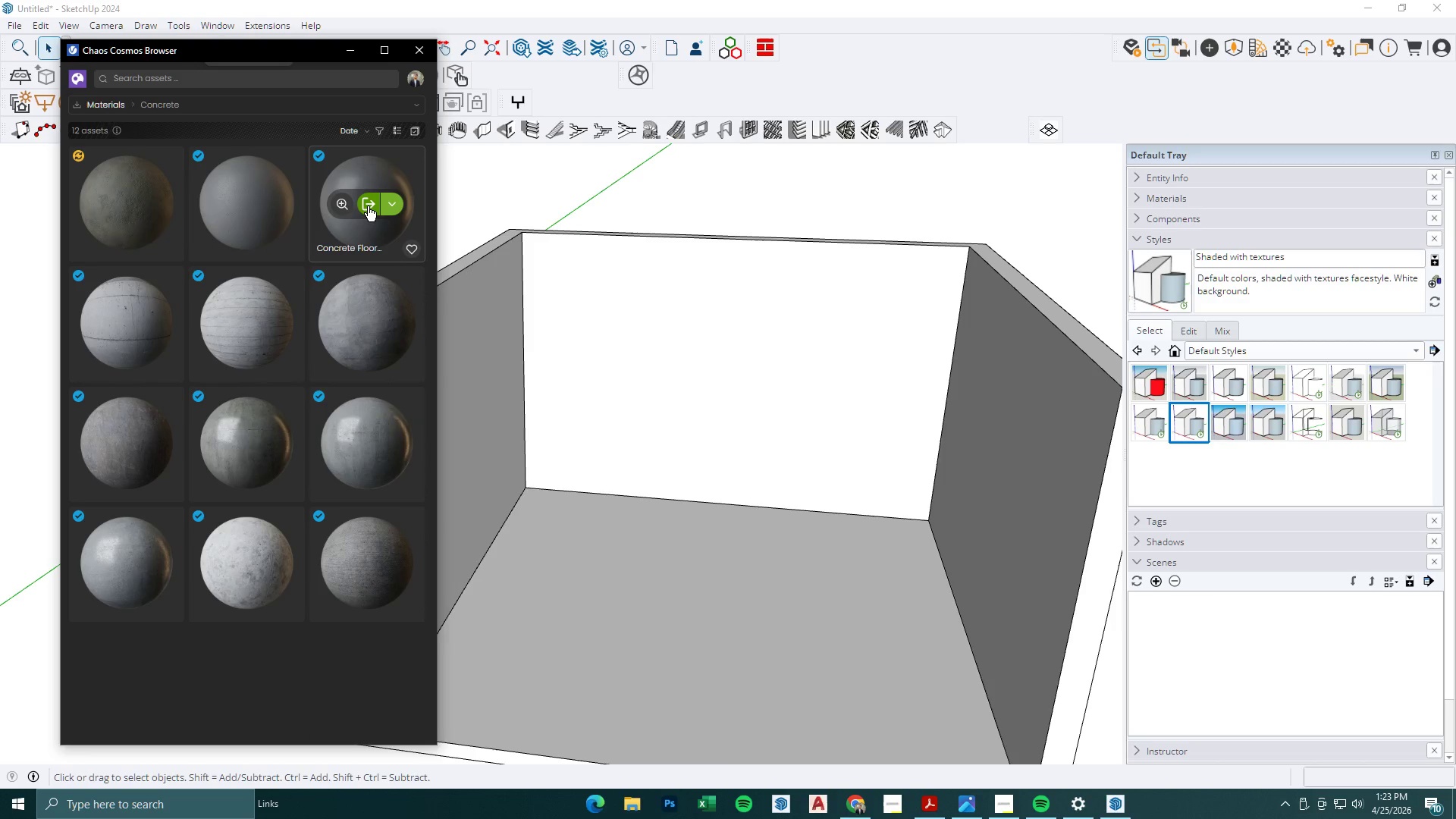 
left_click([368, 206])
 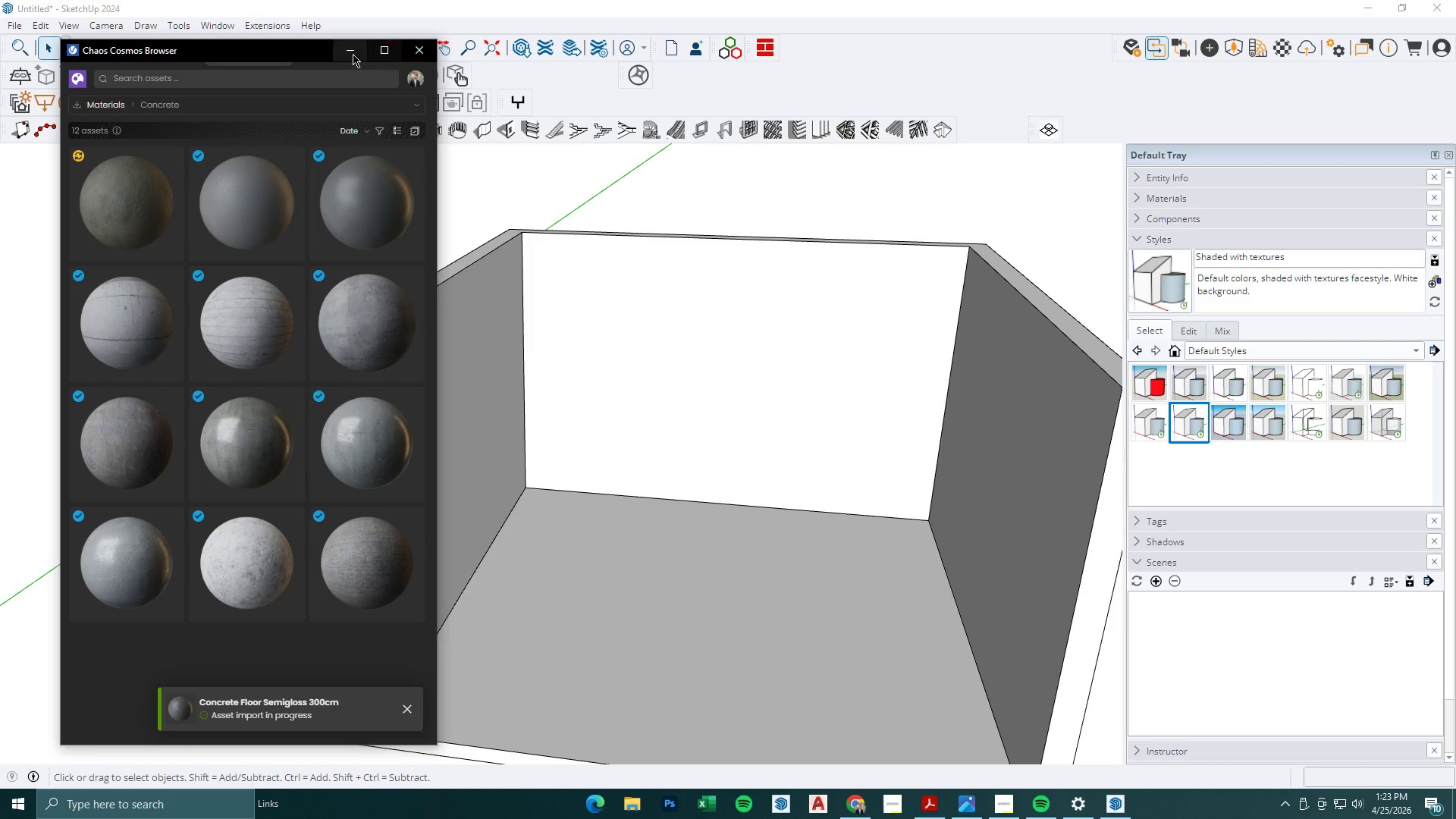 
left_click([233, 102])
 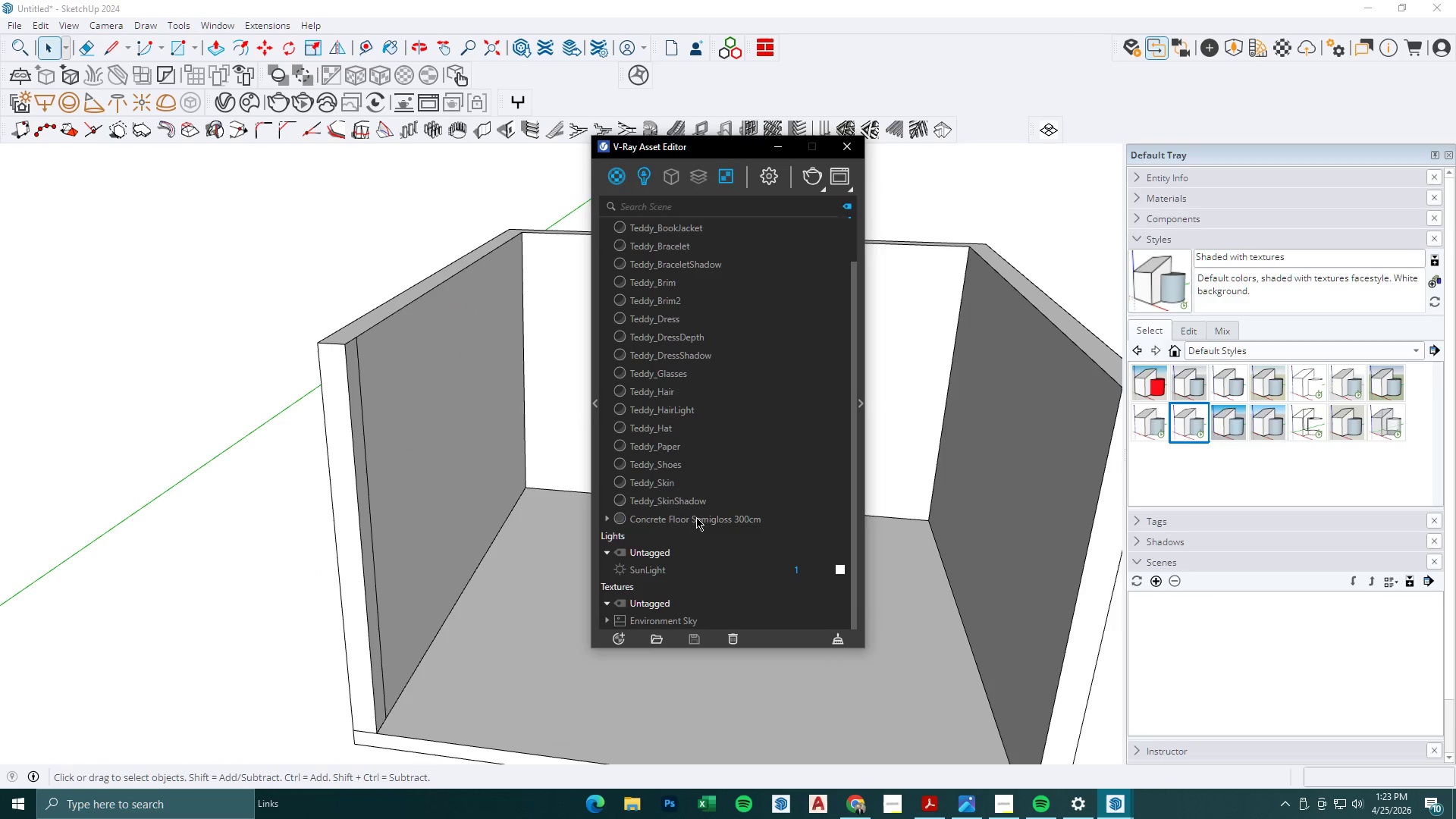 
left_click([690, 518])
 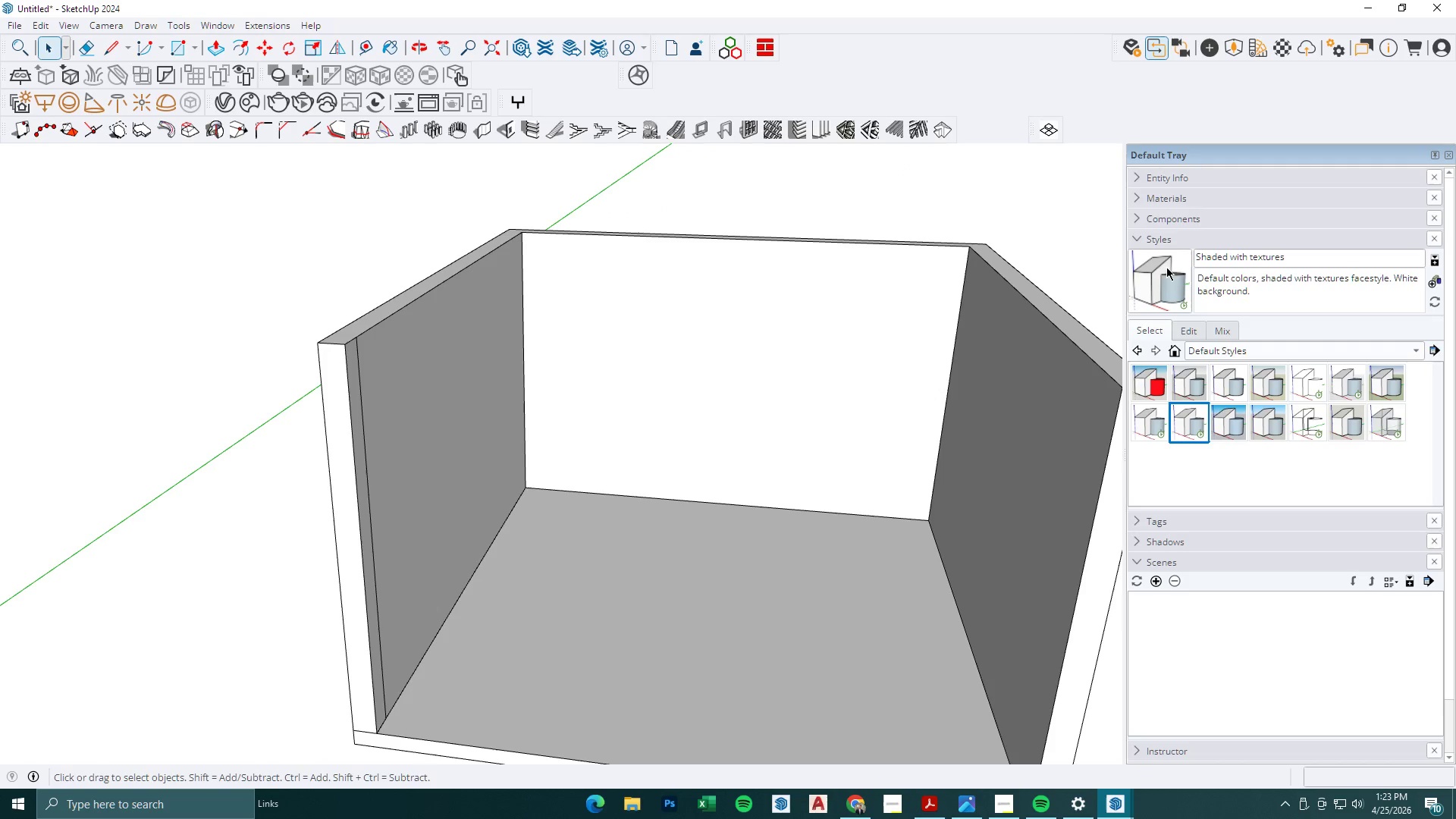 
left_click([1144, 199])
 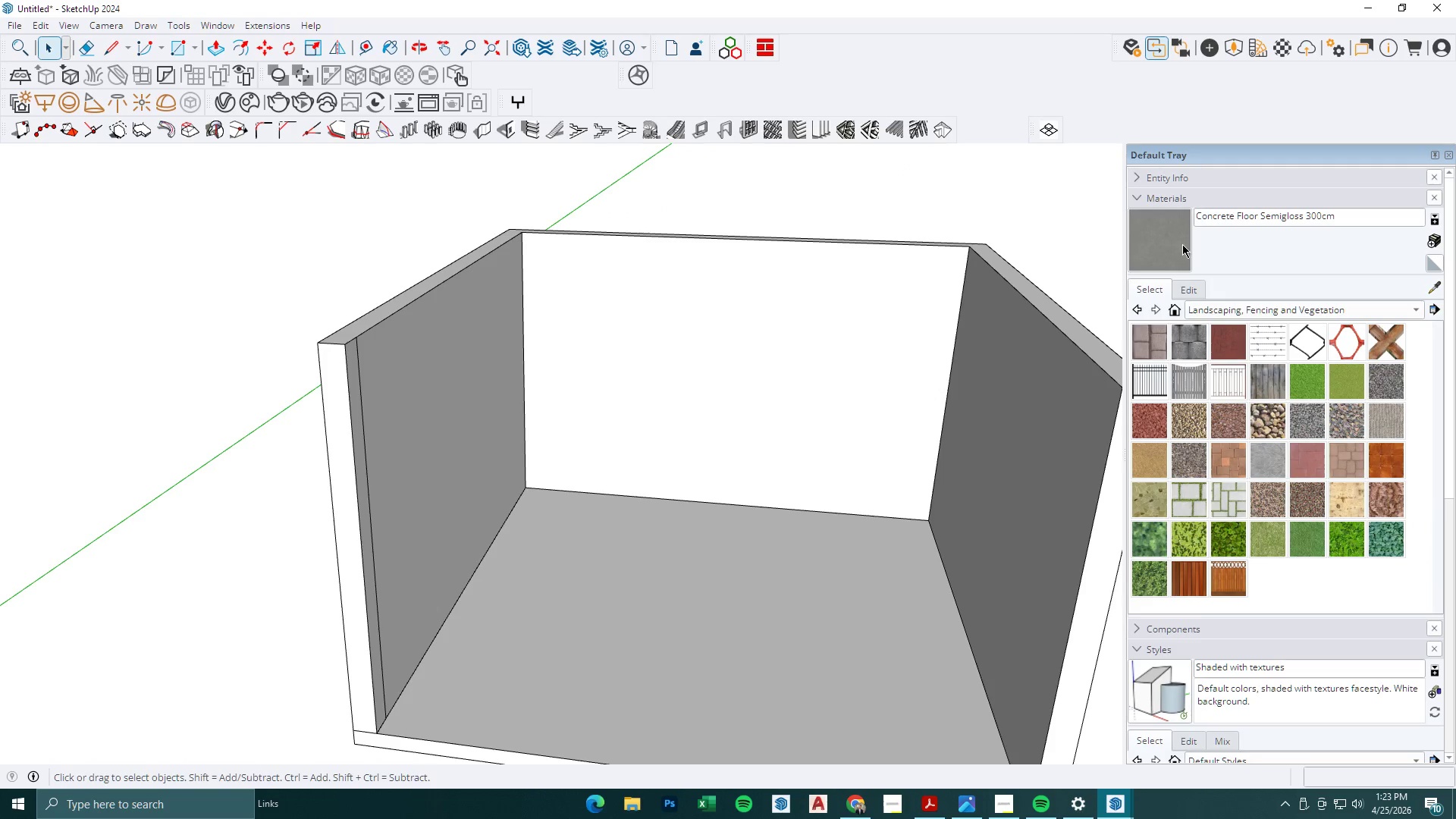 
left_click([1169, 250])
 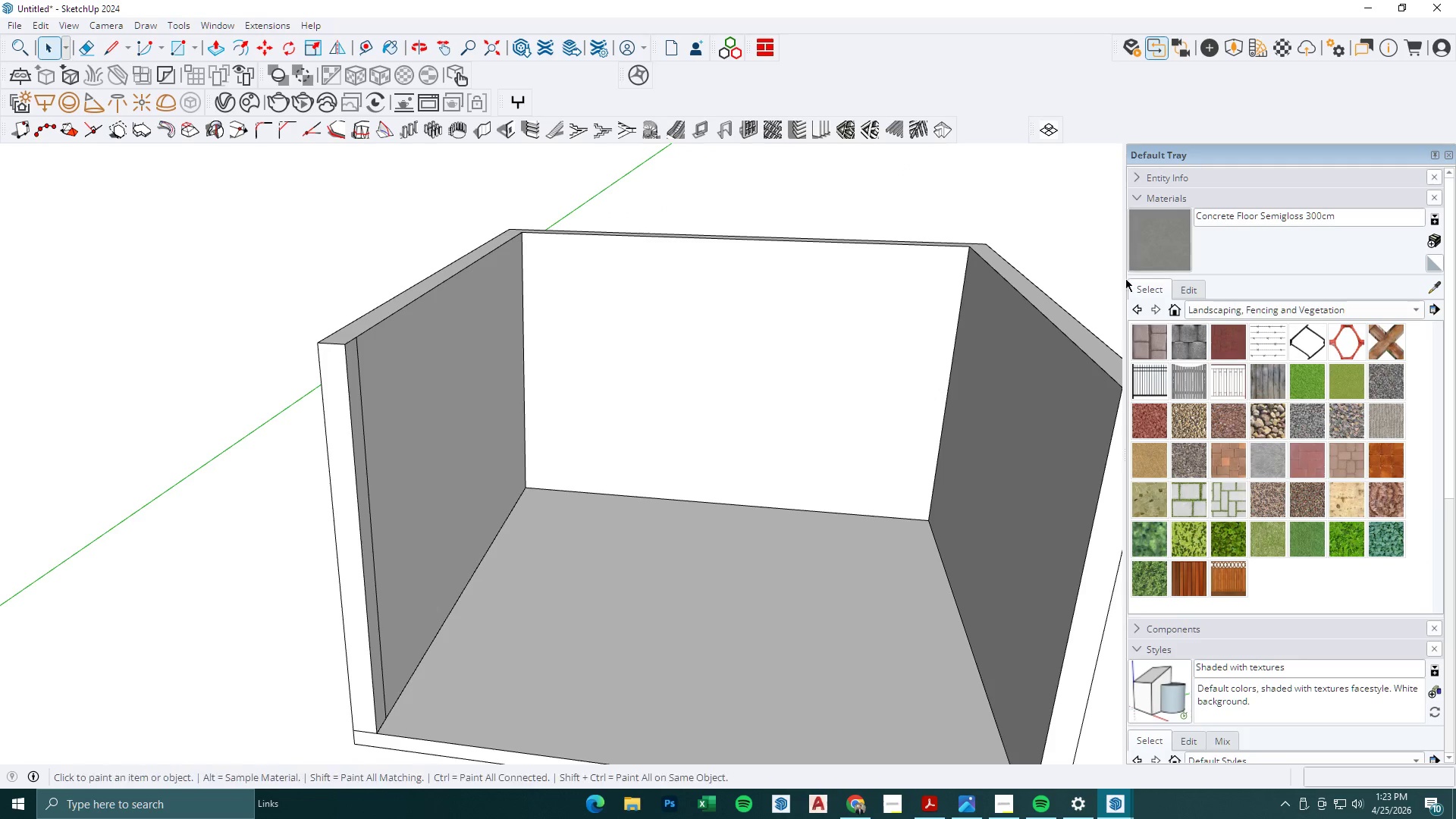 
key(Space)
 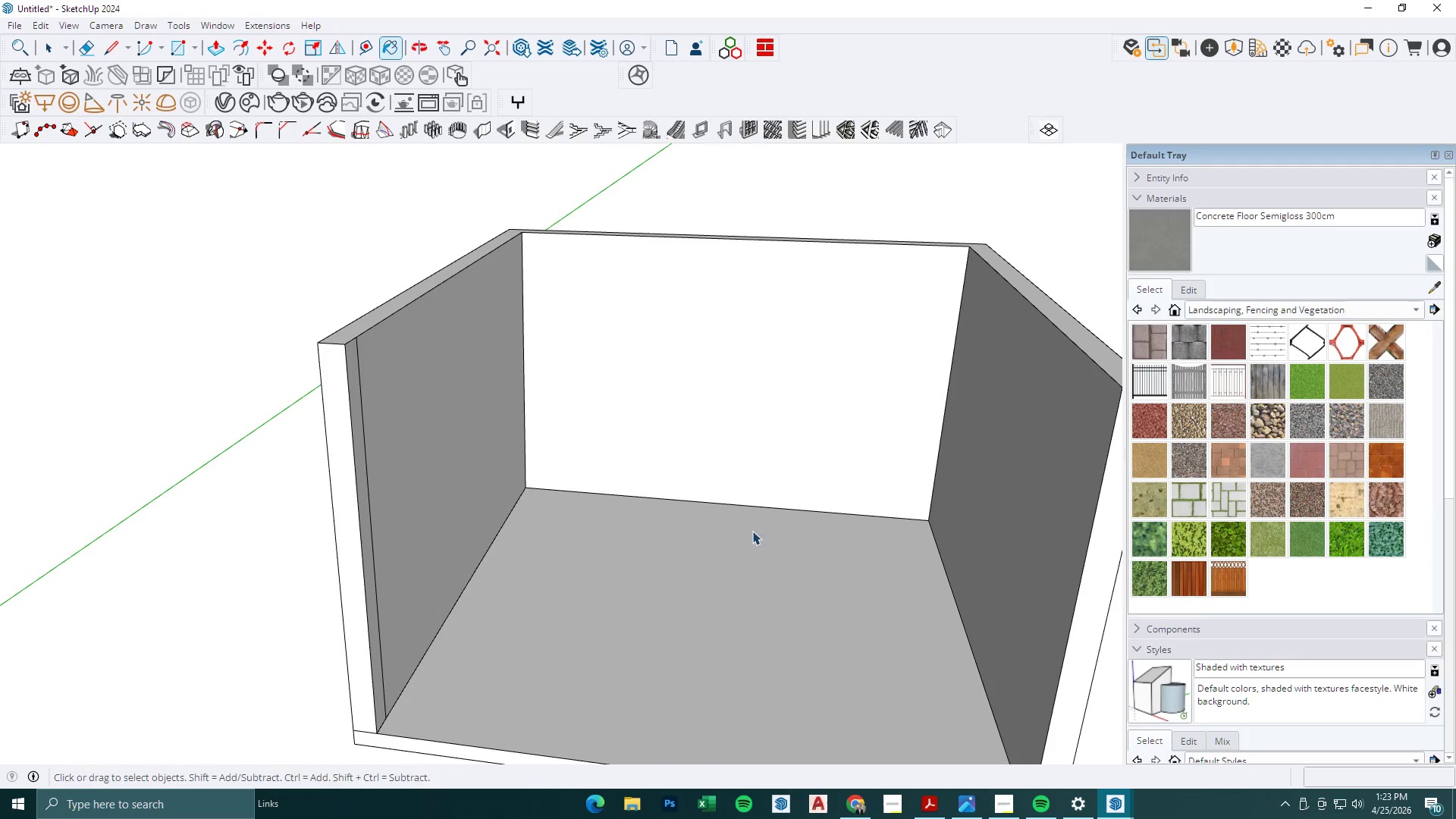 
double_click([752, 532])
 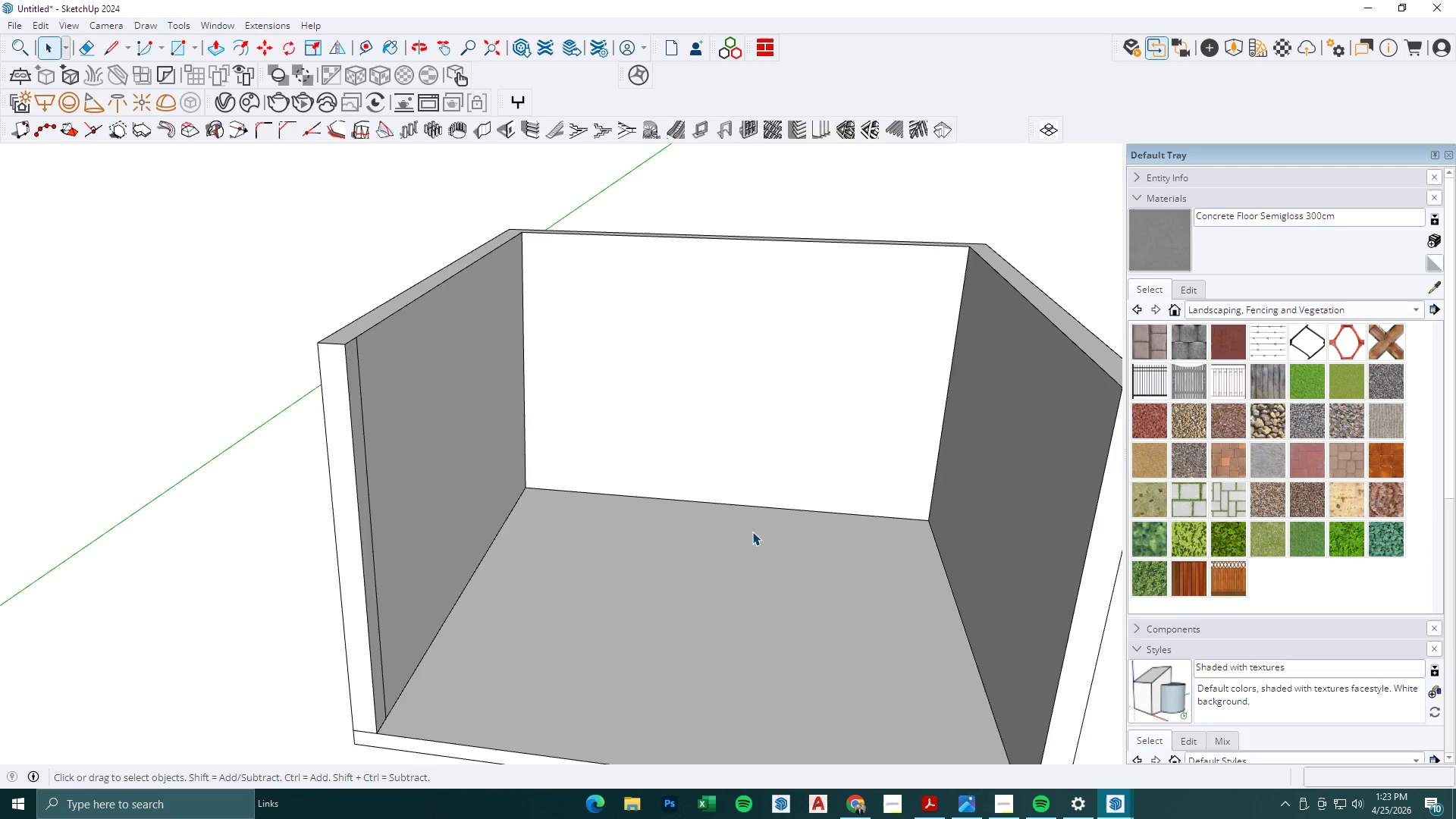 
left_click_drag(start_coordinate=[752, 532], to_coordinate=[745, 534])
 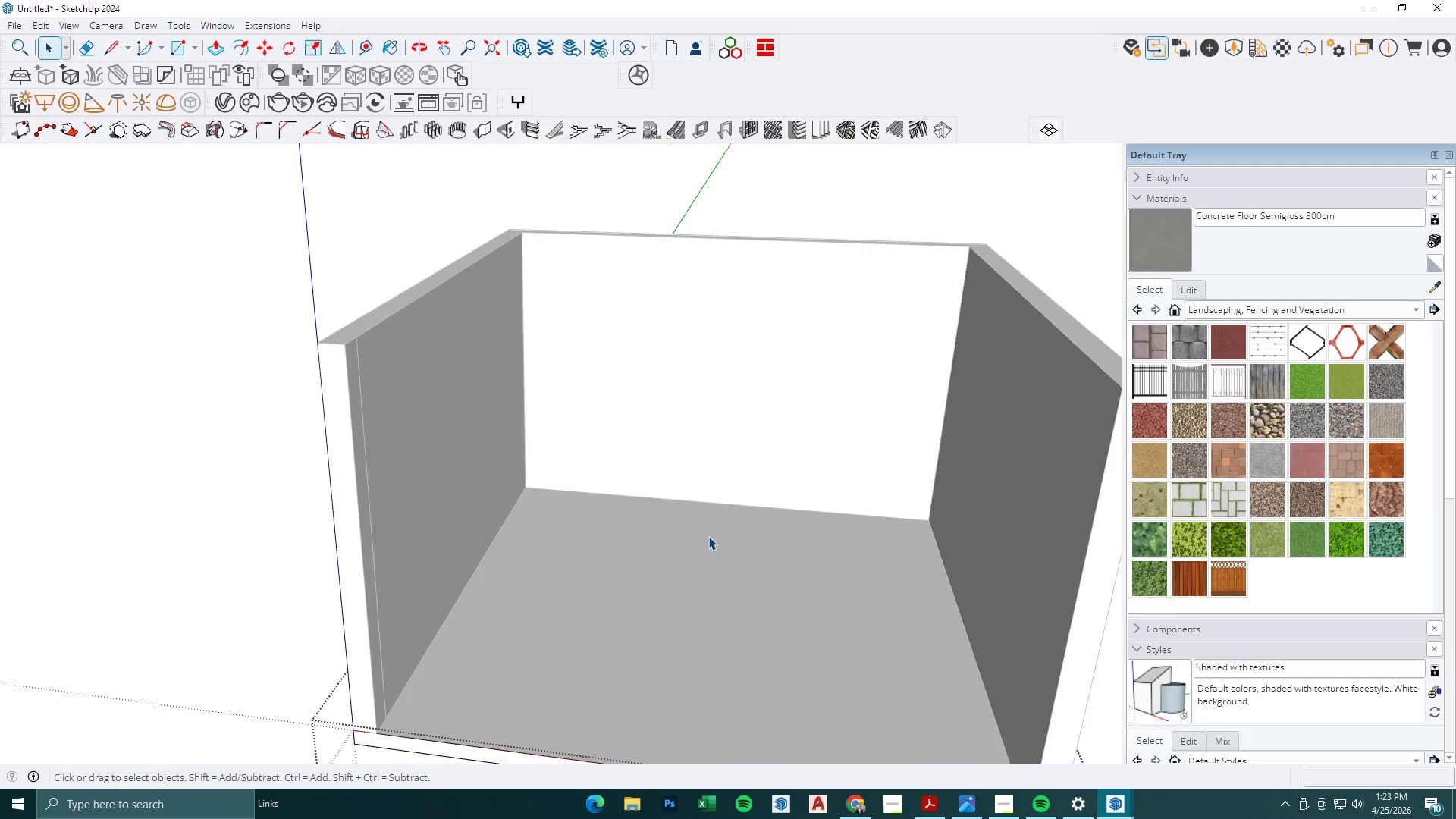 
triple_click([687, 537])
 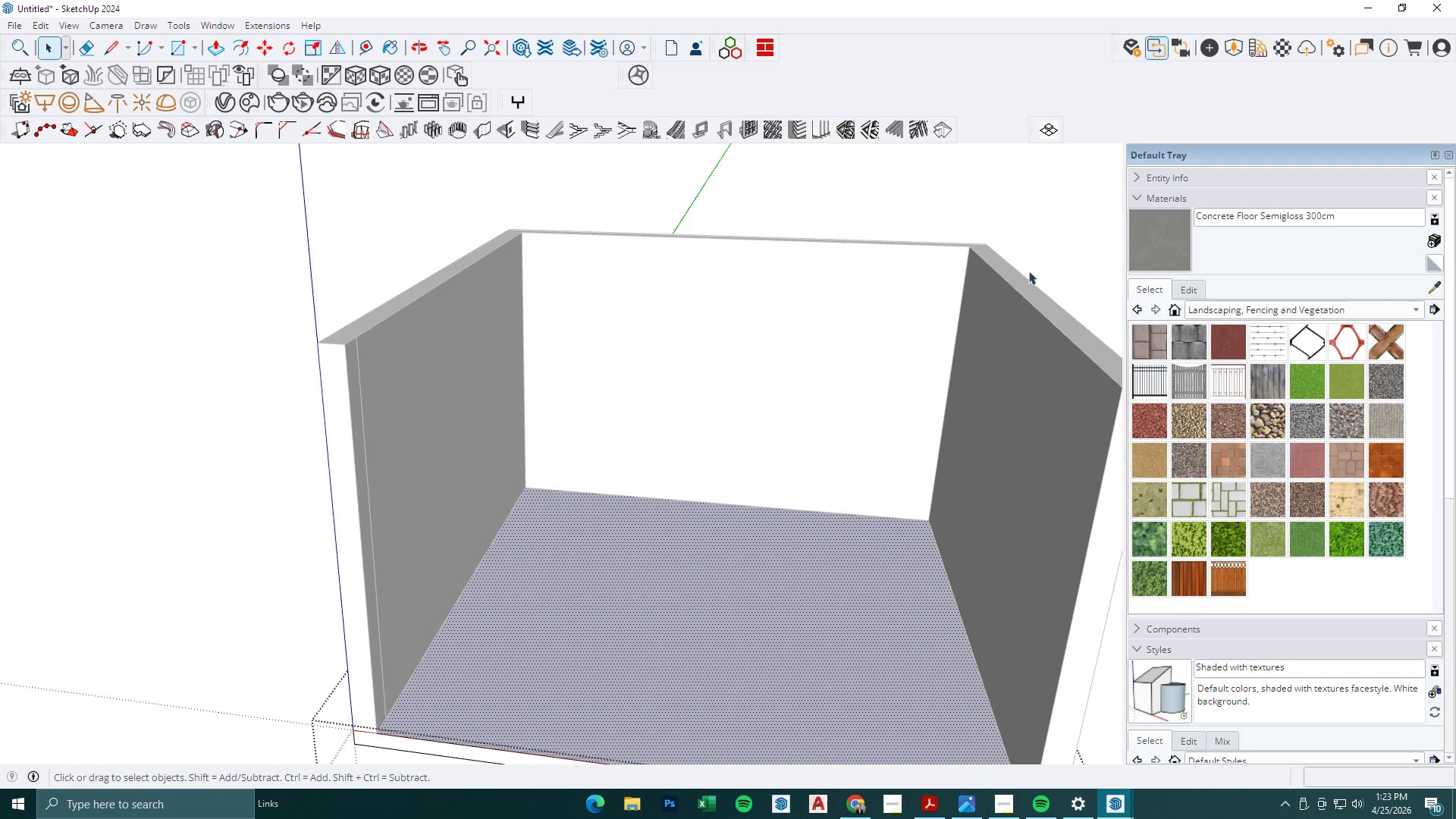 
left_click([1150, 240])
 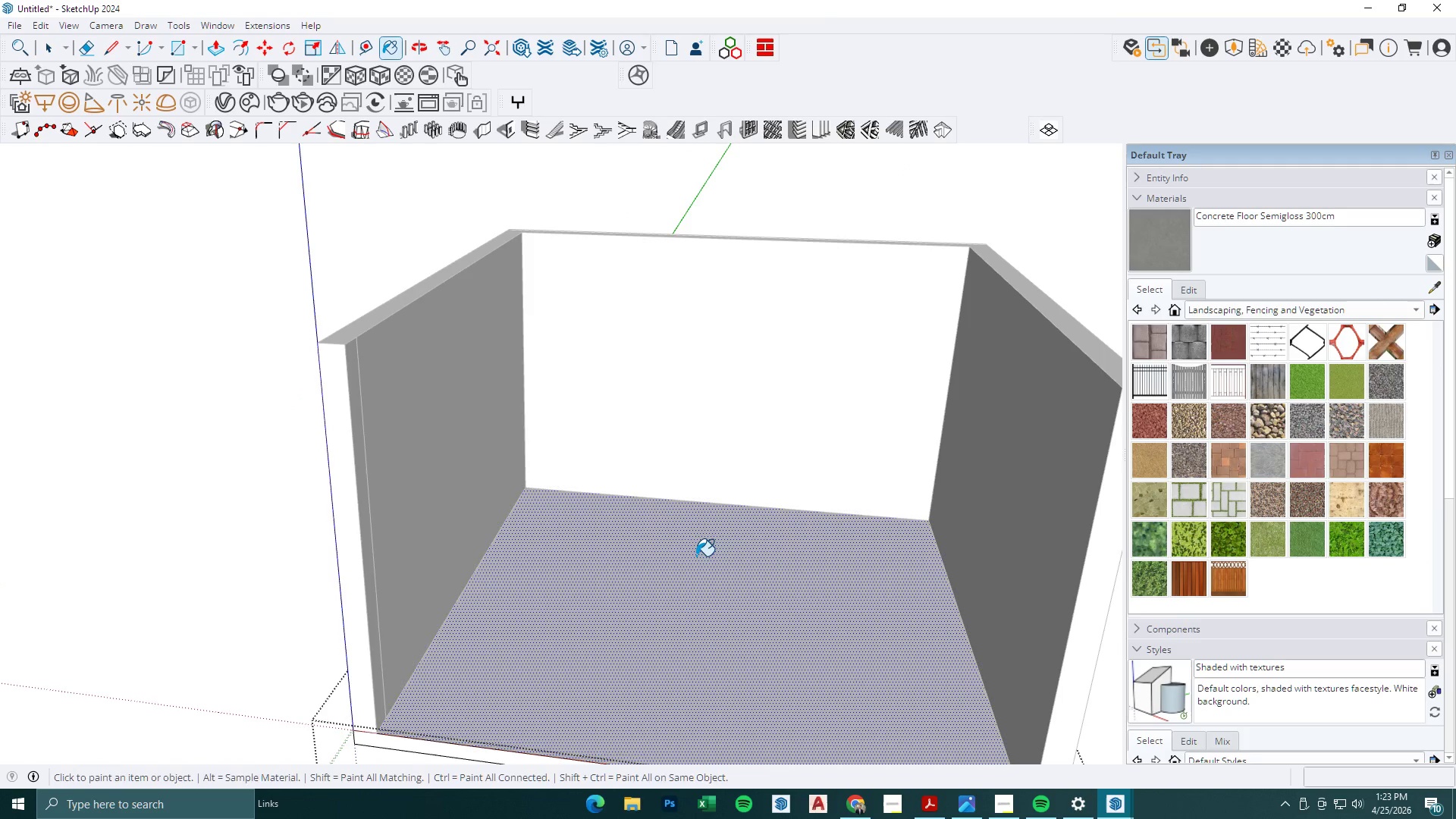 
key(Space)
 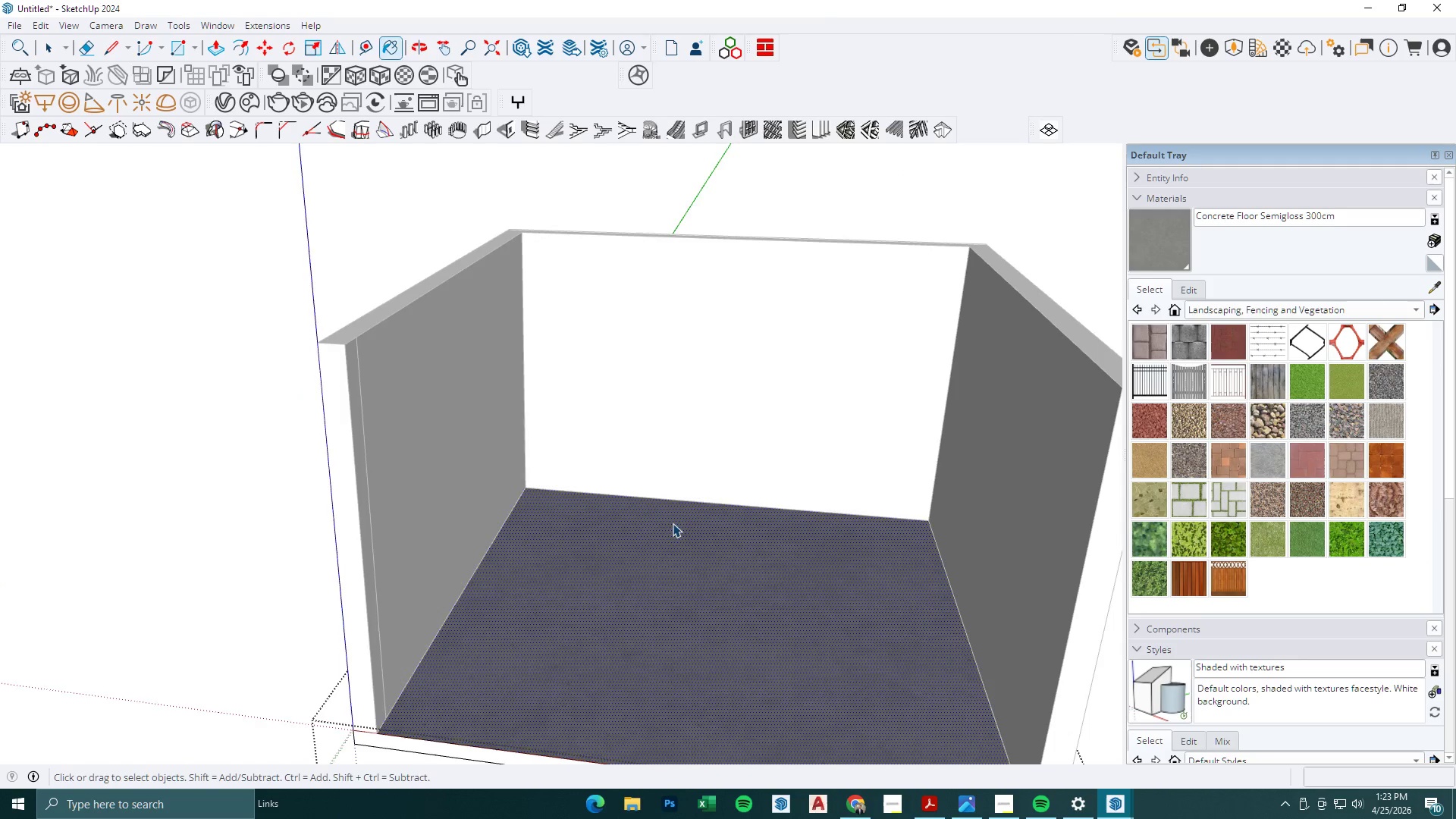 
key(Escape)
 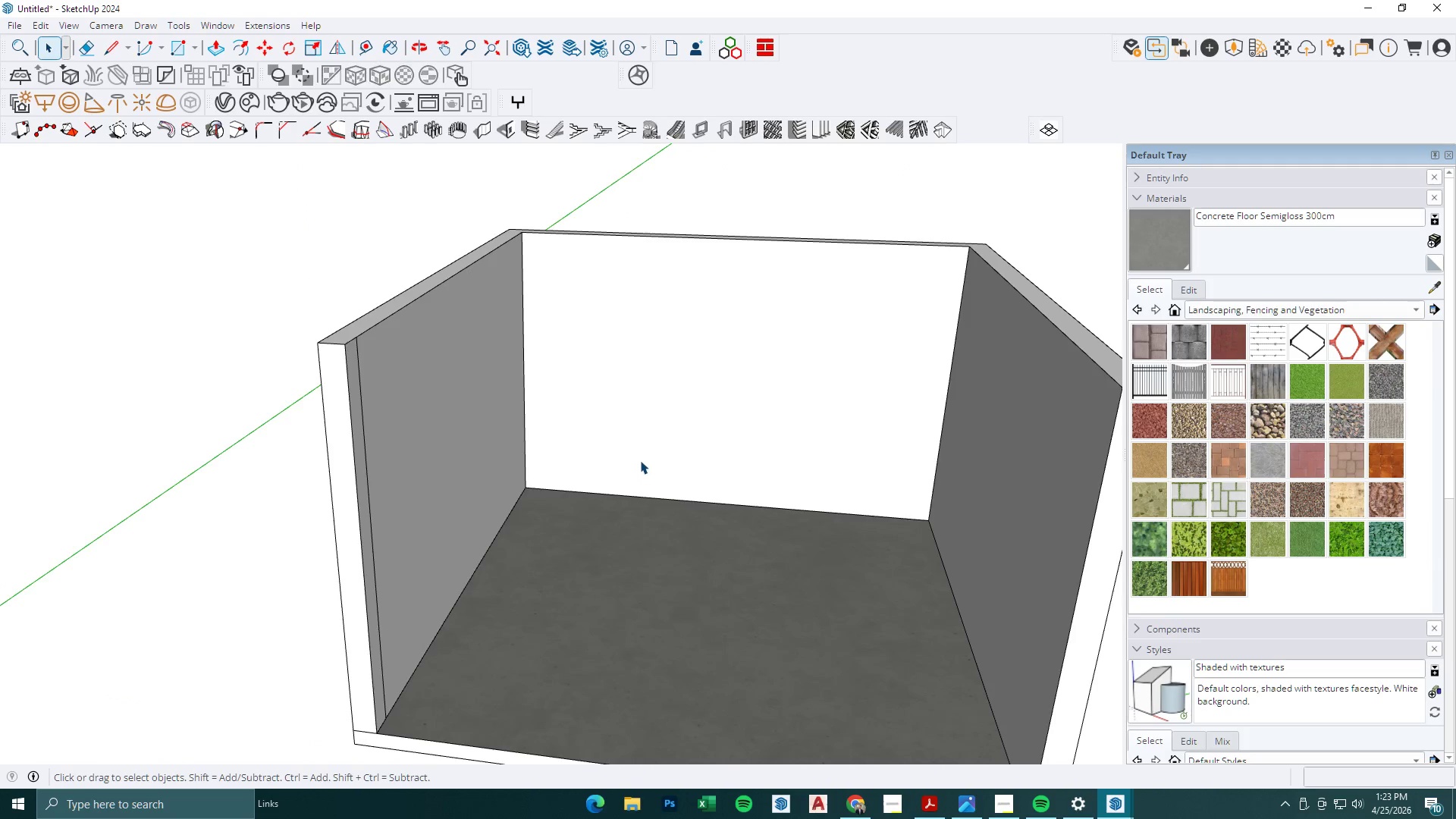 
scroll: coordinate [640, 435], scroll_direction: down, amount: 5.0
 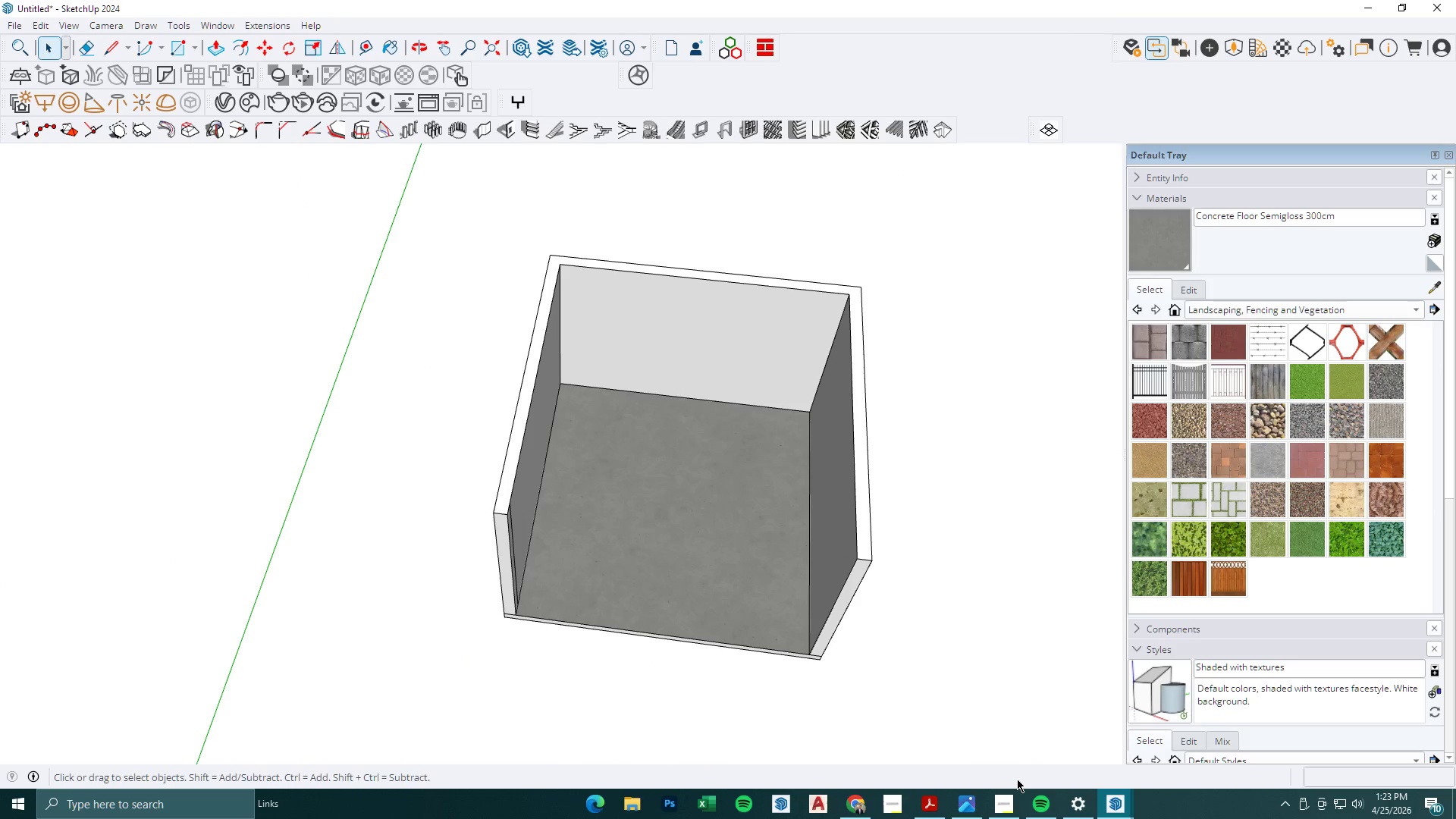 
left_click([1009, 793])
 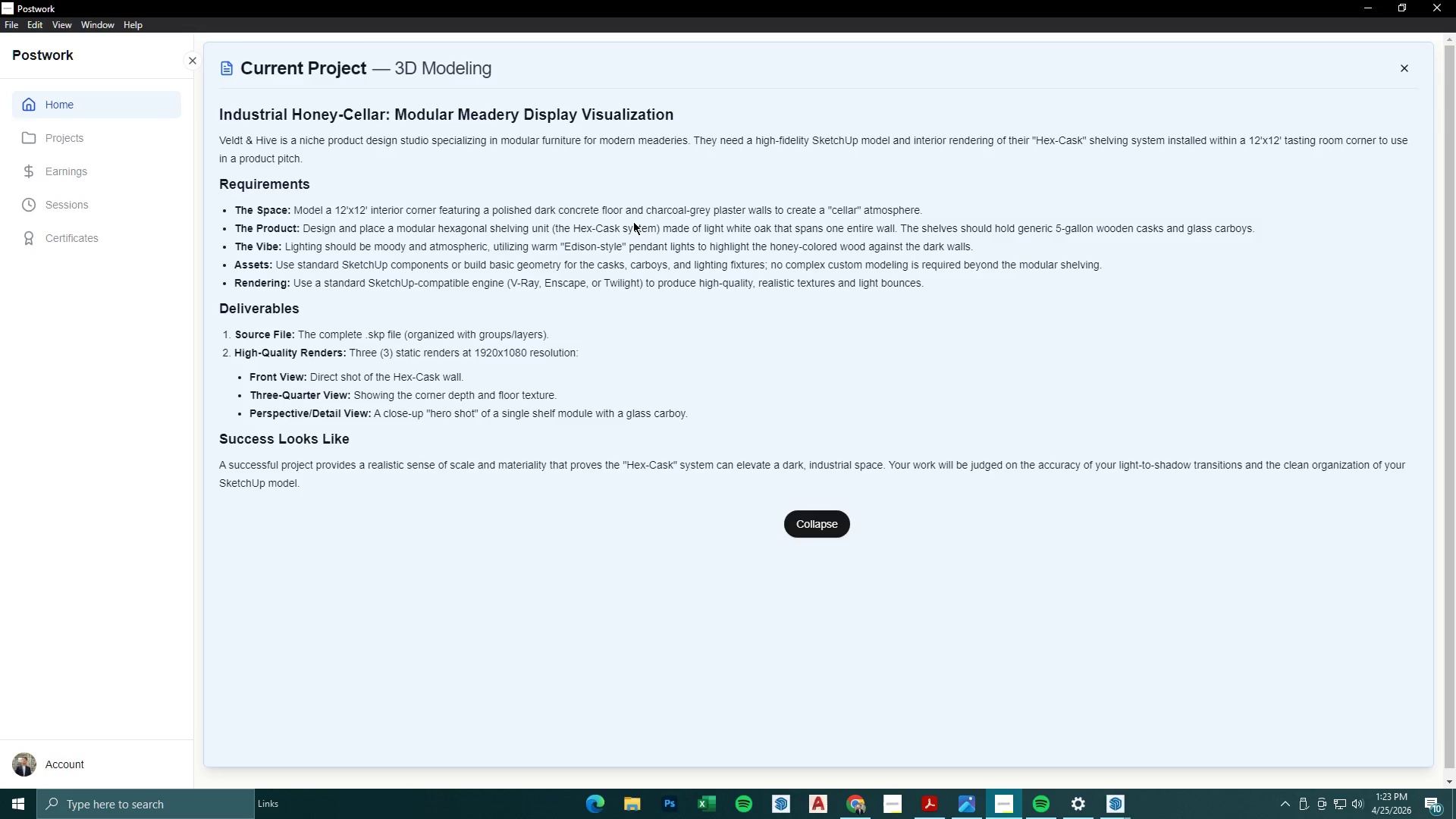 
wait(17.64)
 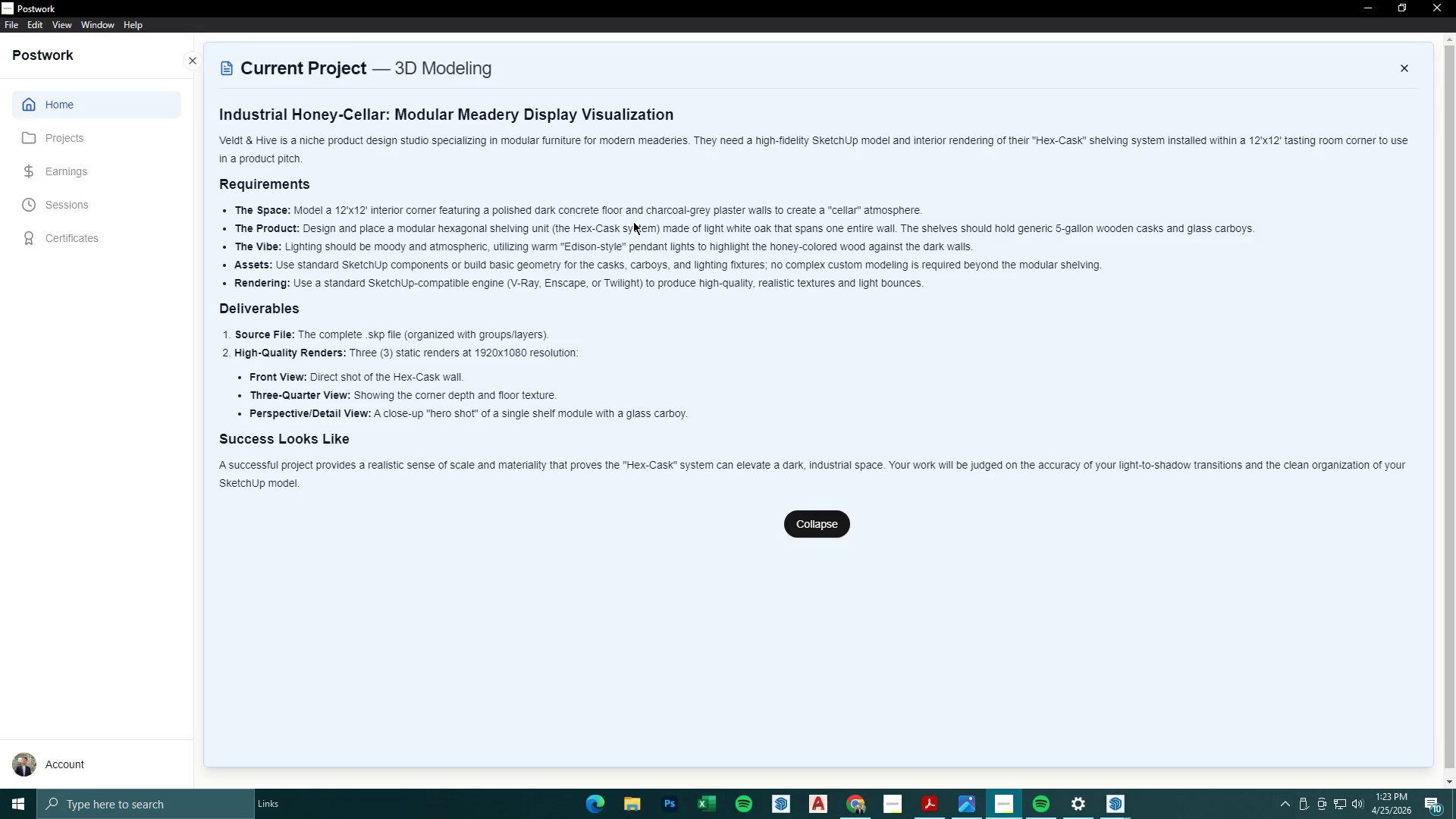 
left_click([1362, 13])
 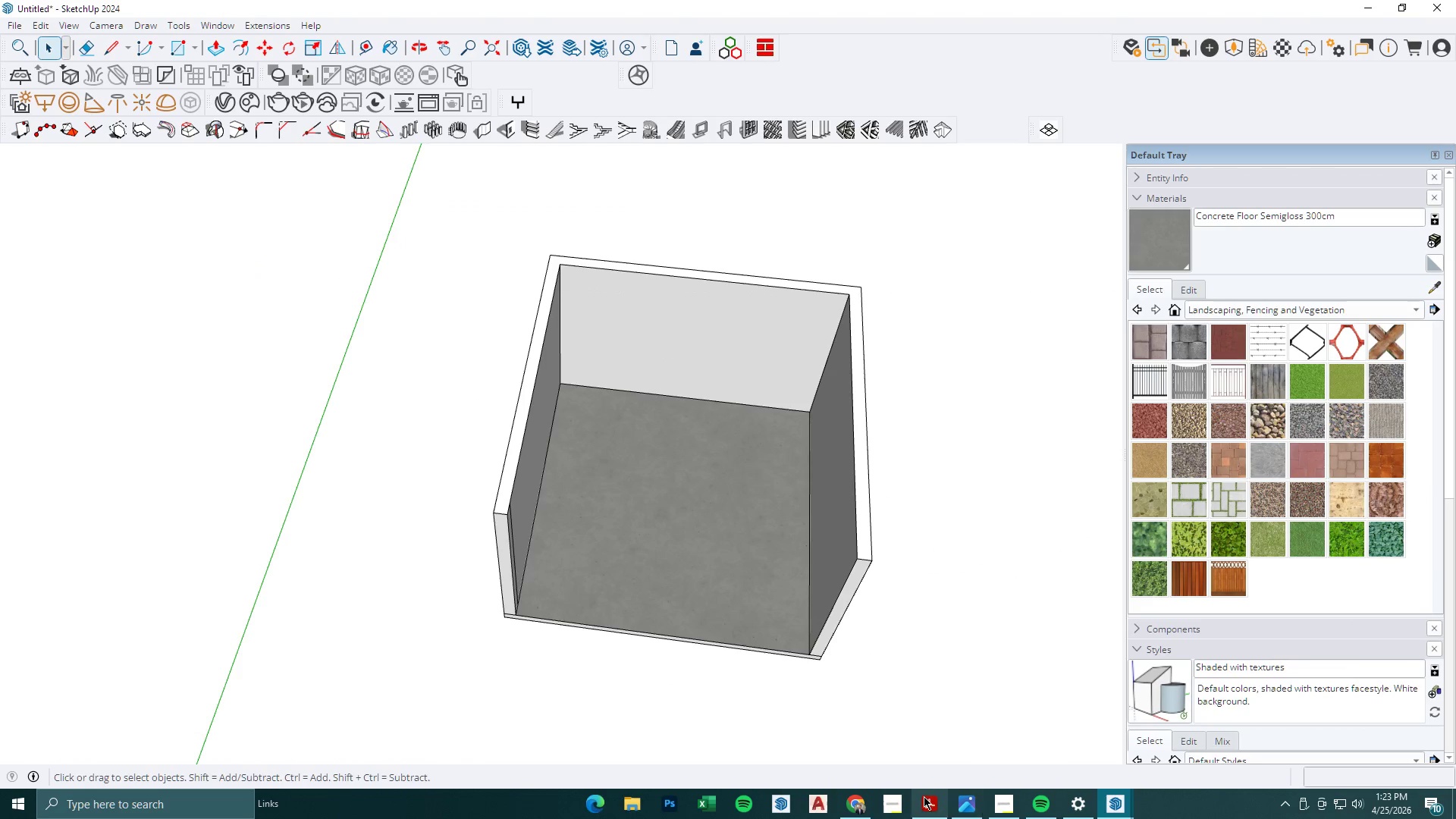 
double_click([722, 350])
 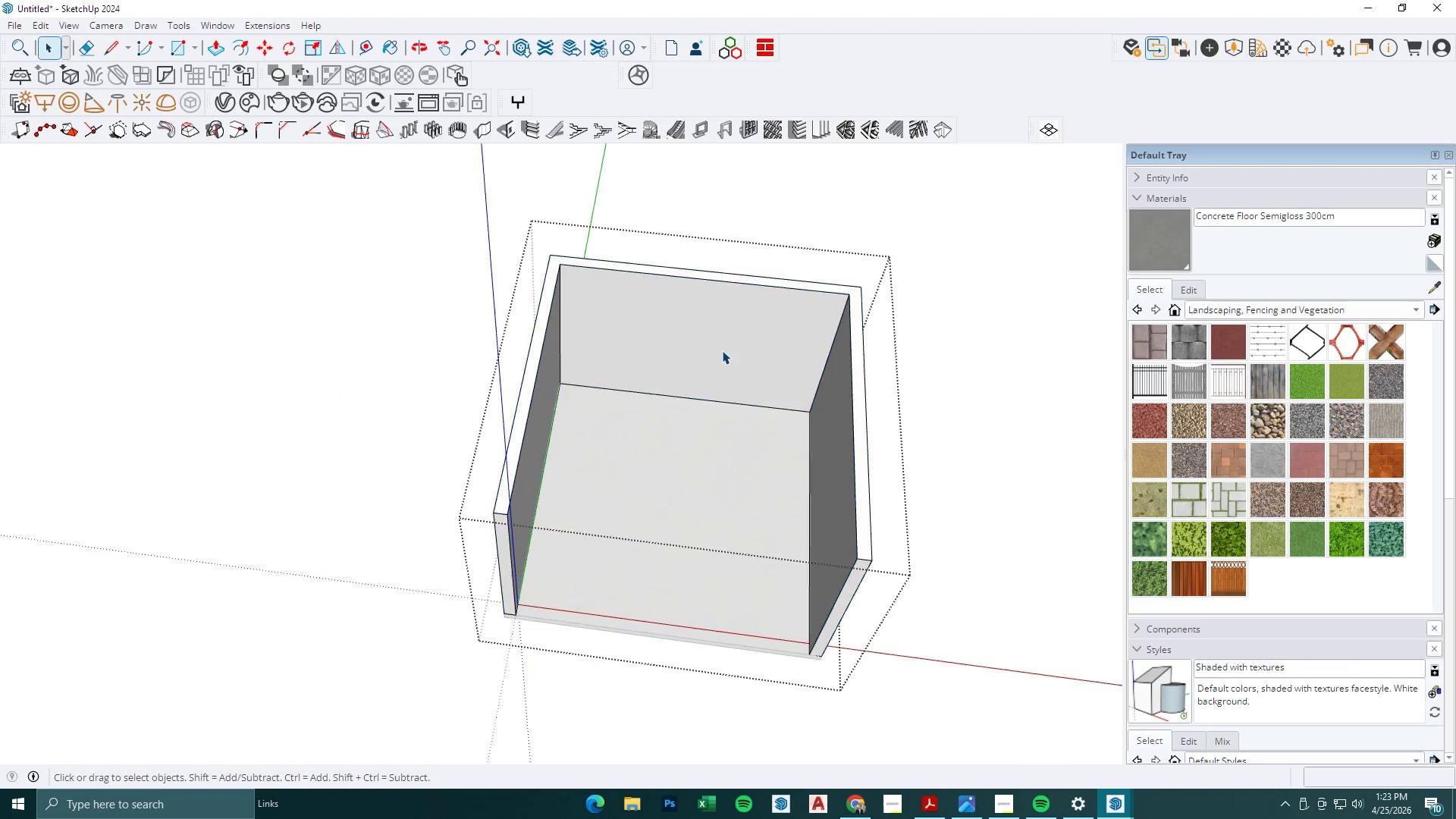 
triple_click([722, 350])
 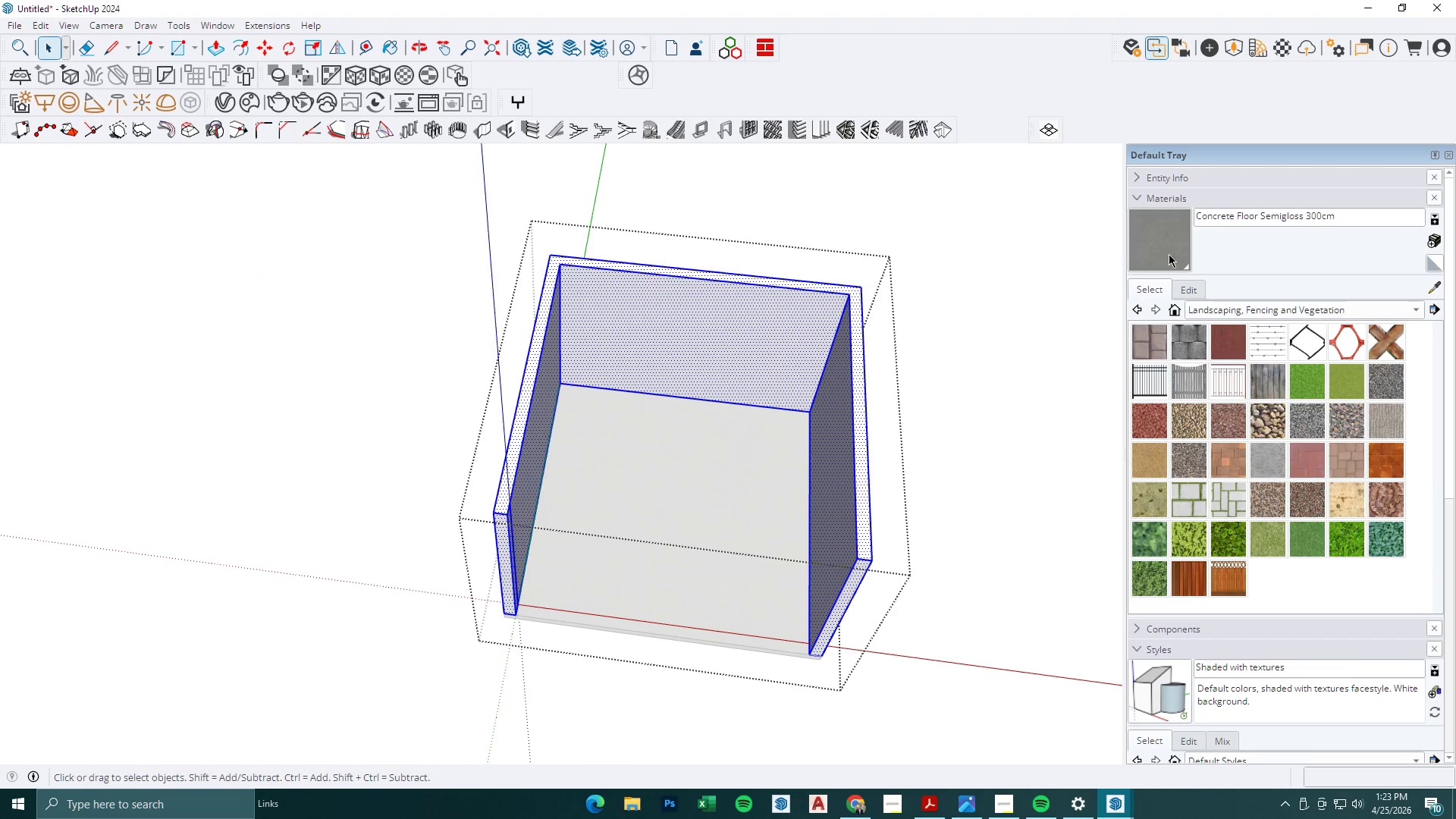 
left_click_drag(start_coordinate=[1180, 247], to_coordinate=[1169, 251])
 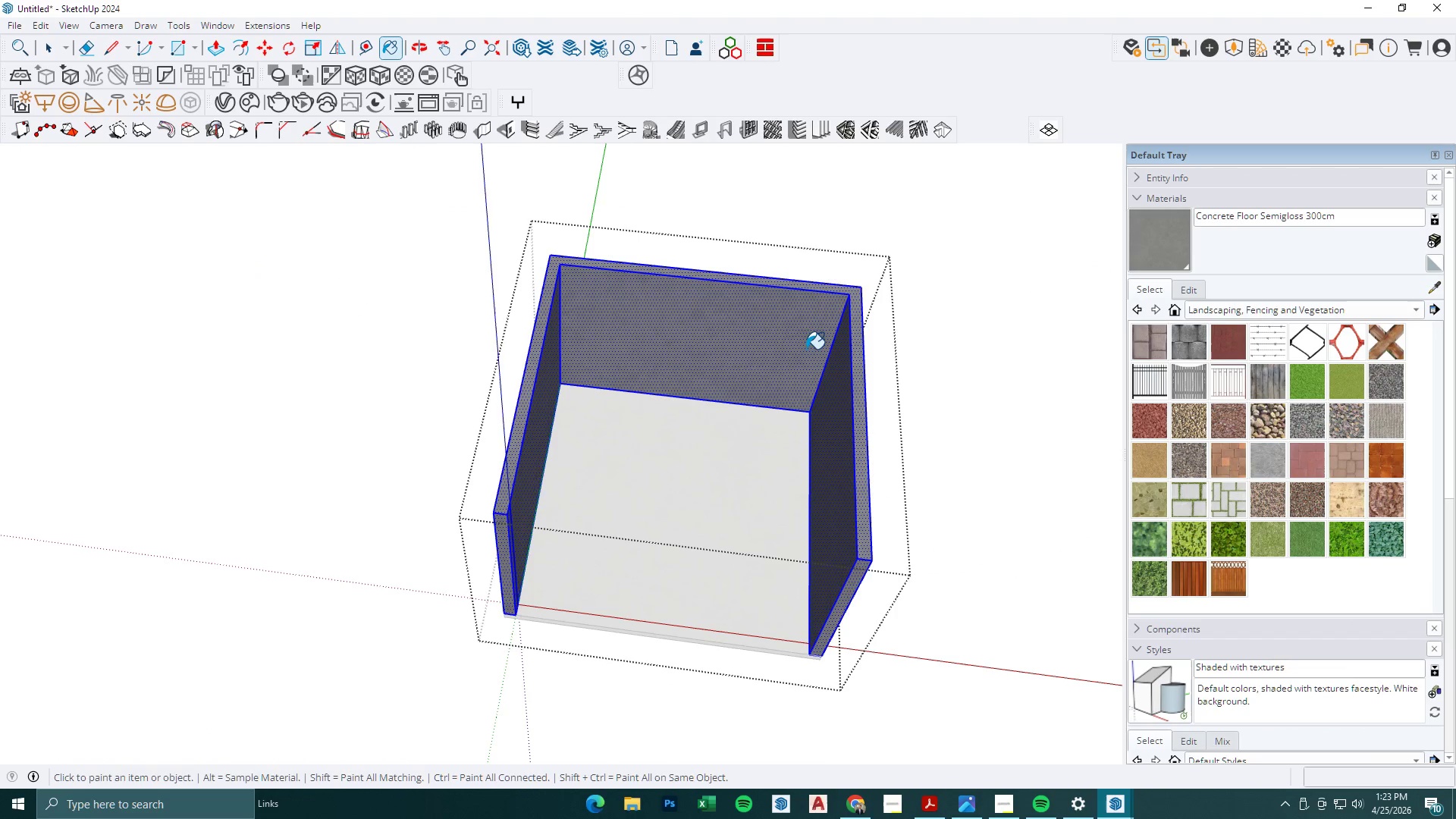 
key(Space)
 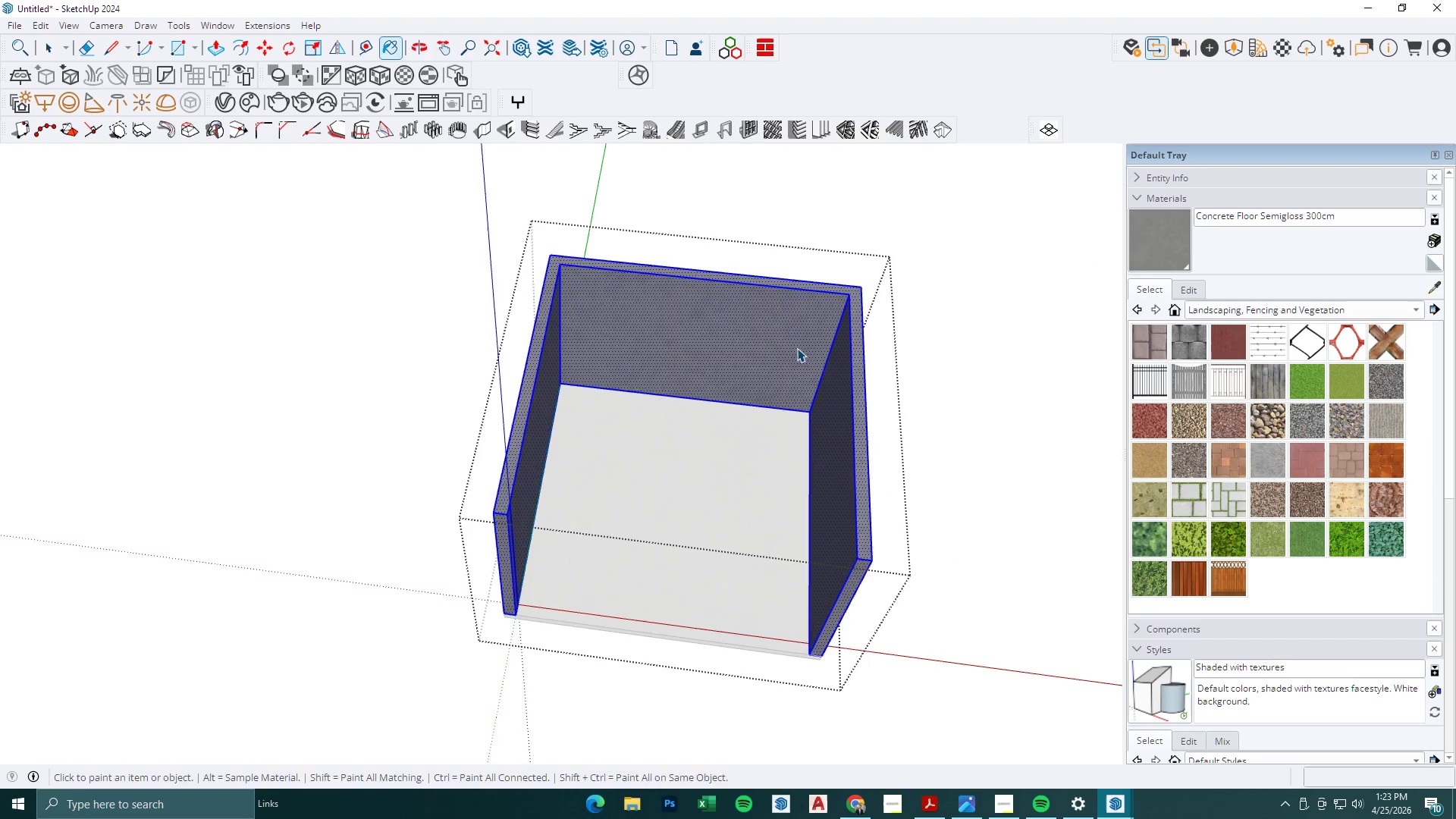 
key(Escape)
 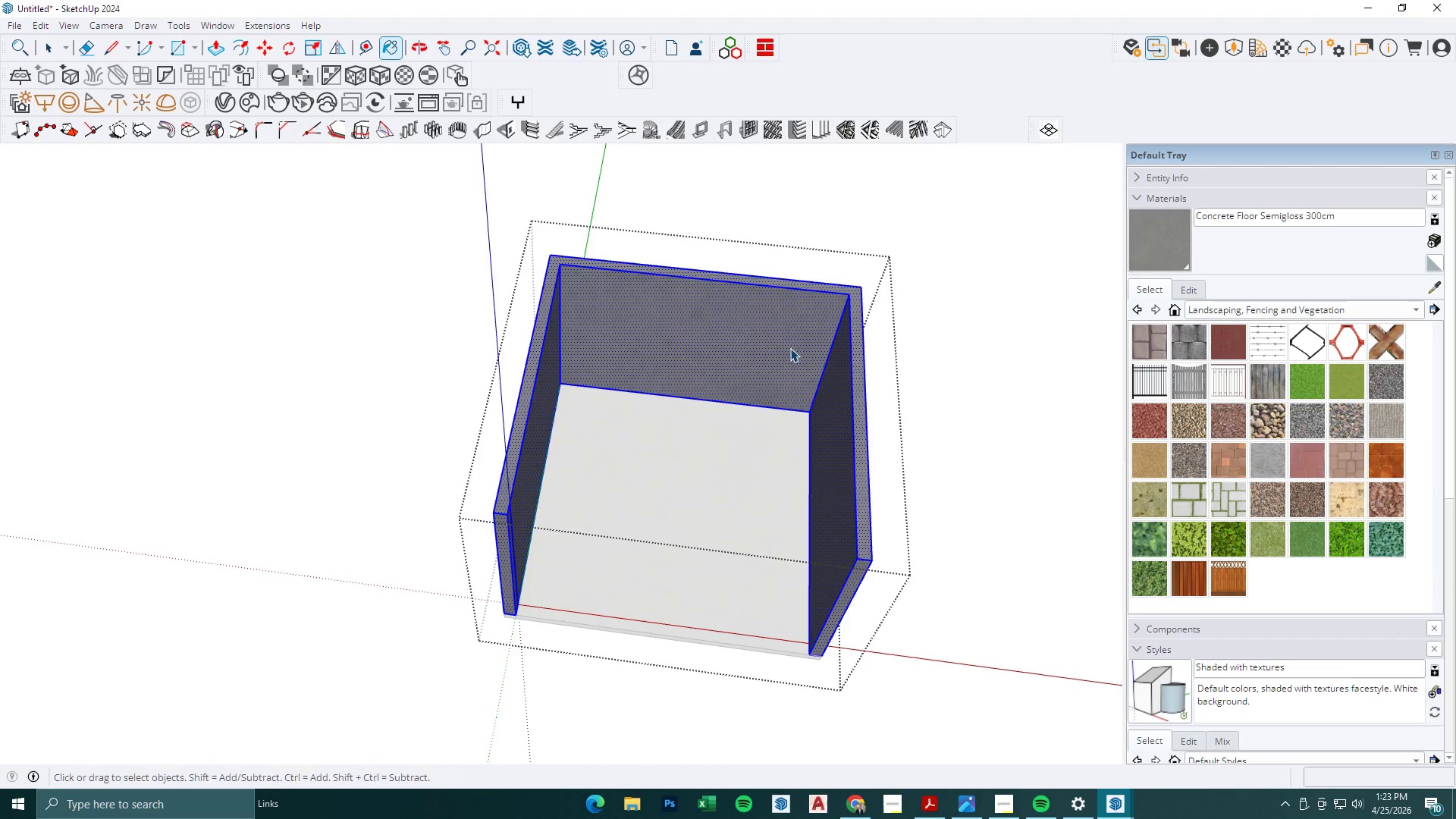 
scroll: coordinate [773, 375], scroll_direction: down, amount: 4.0
 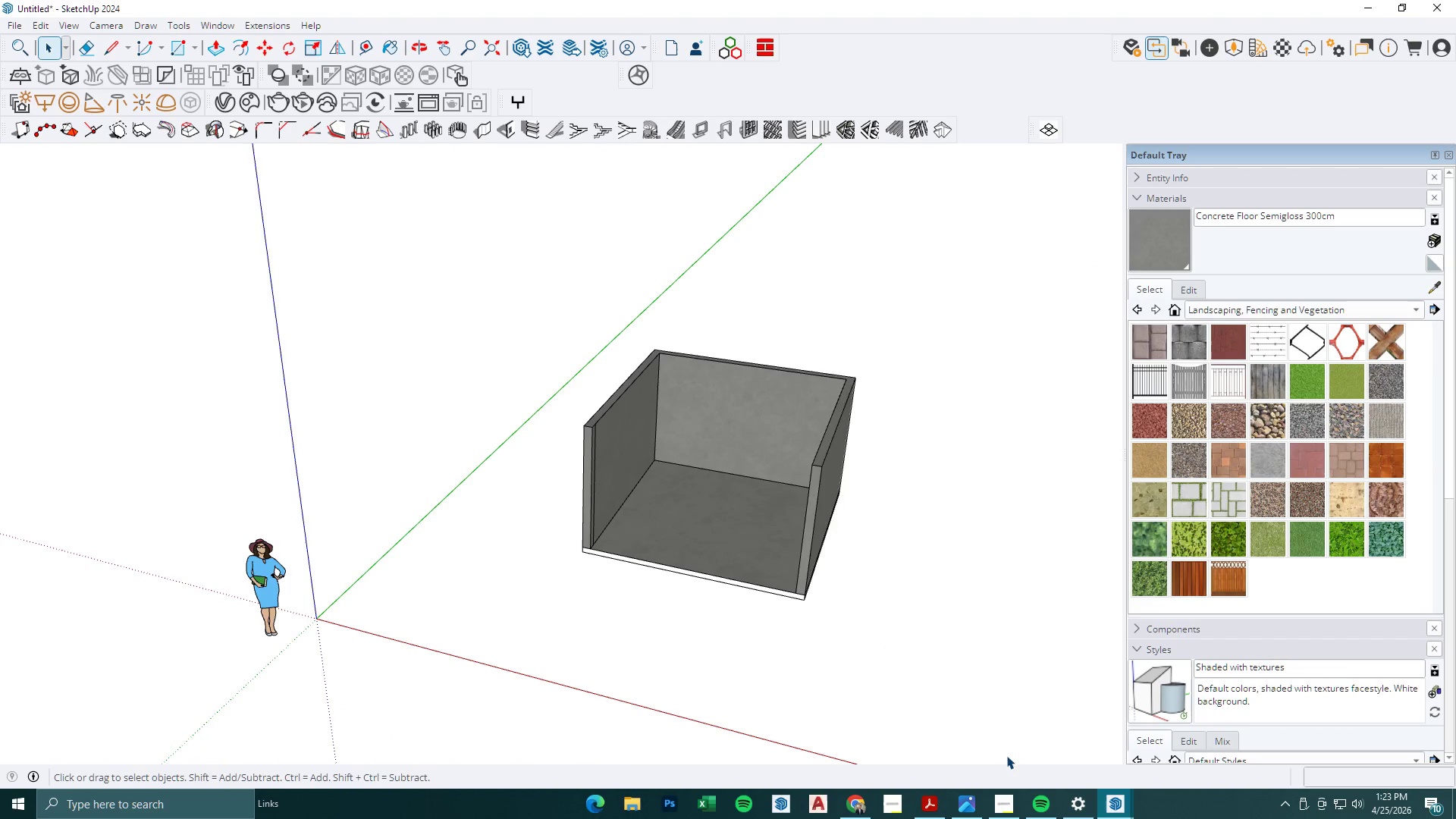 
left_click([1009, 795])